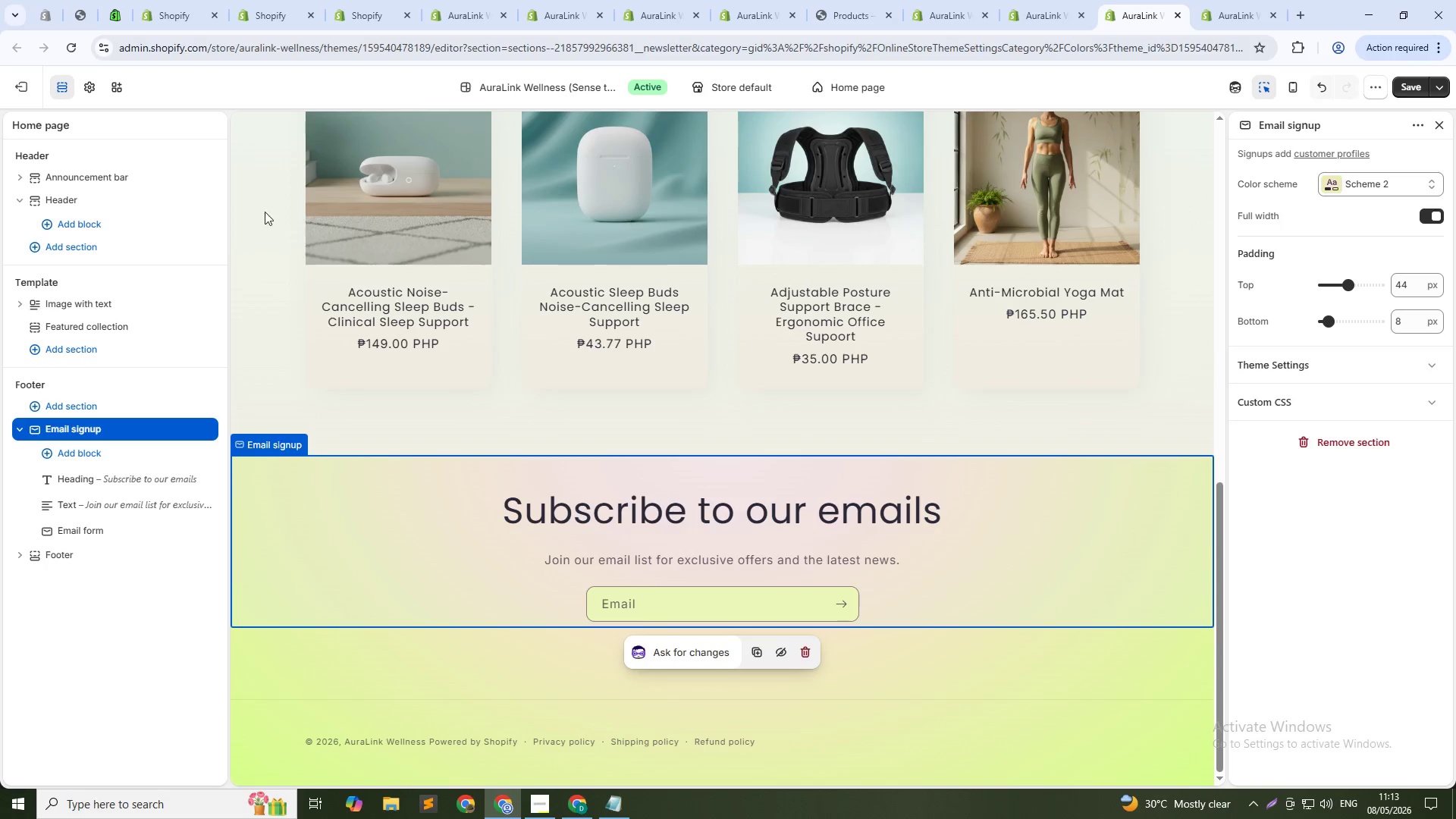 
left_click([40, 446])
 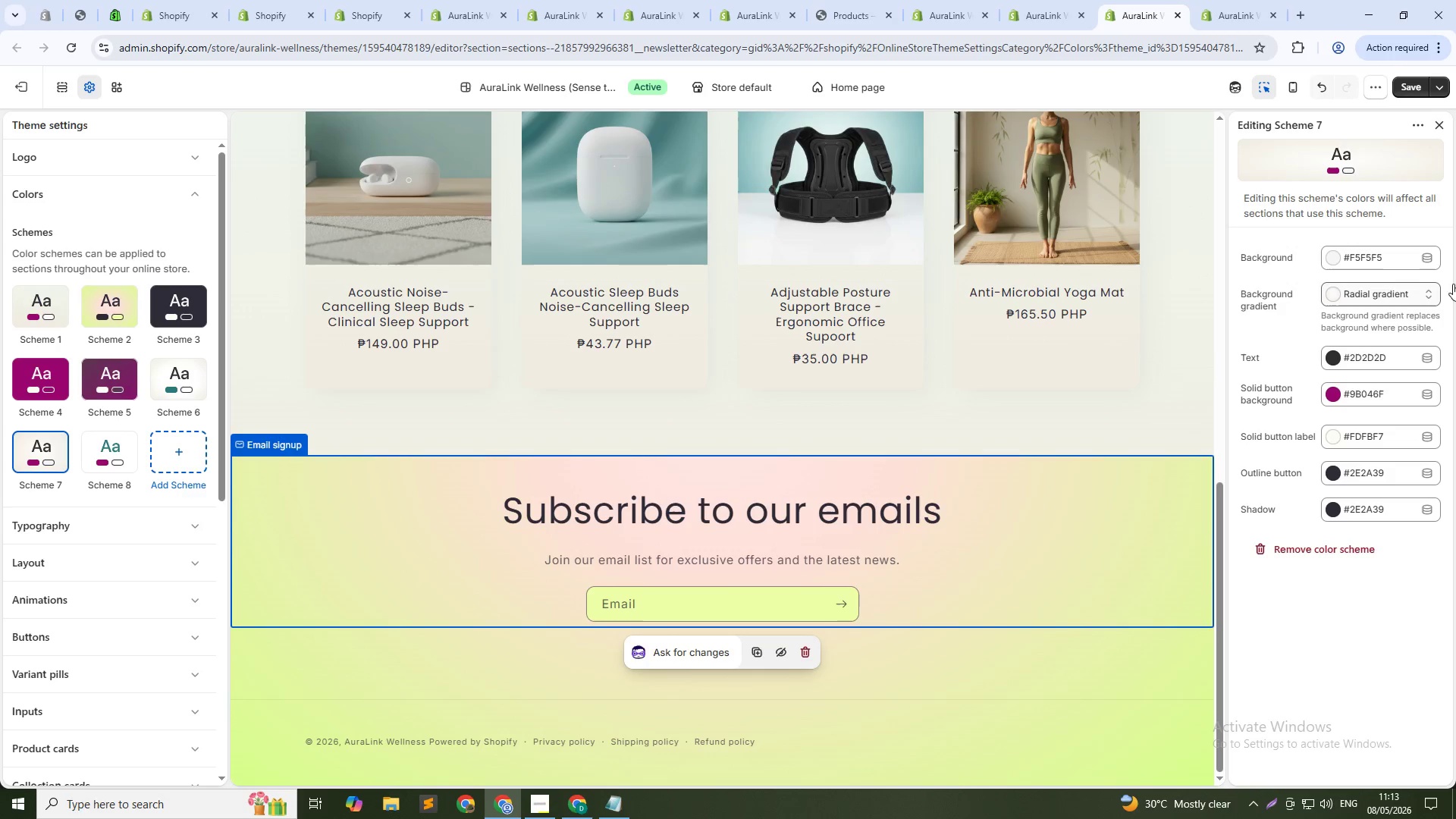 
left_click([1331, 298])
 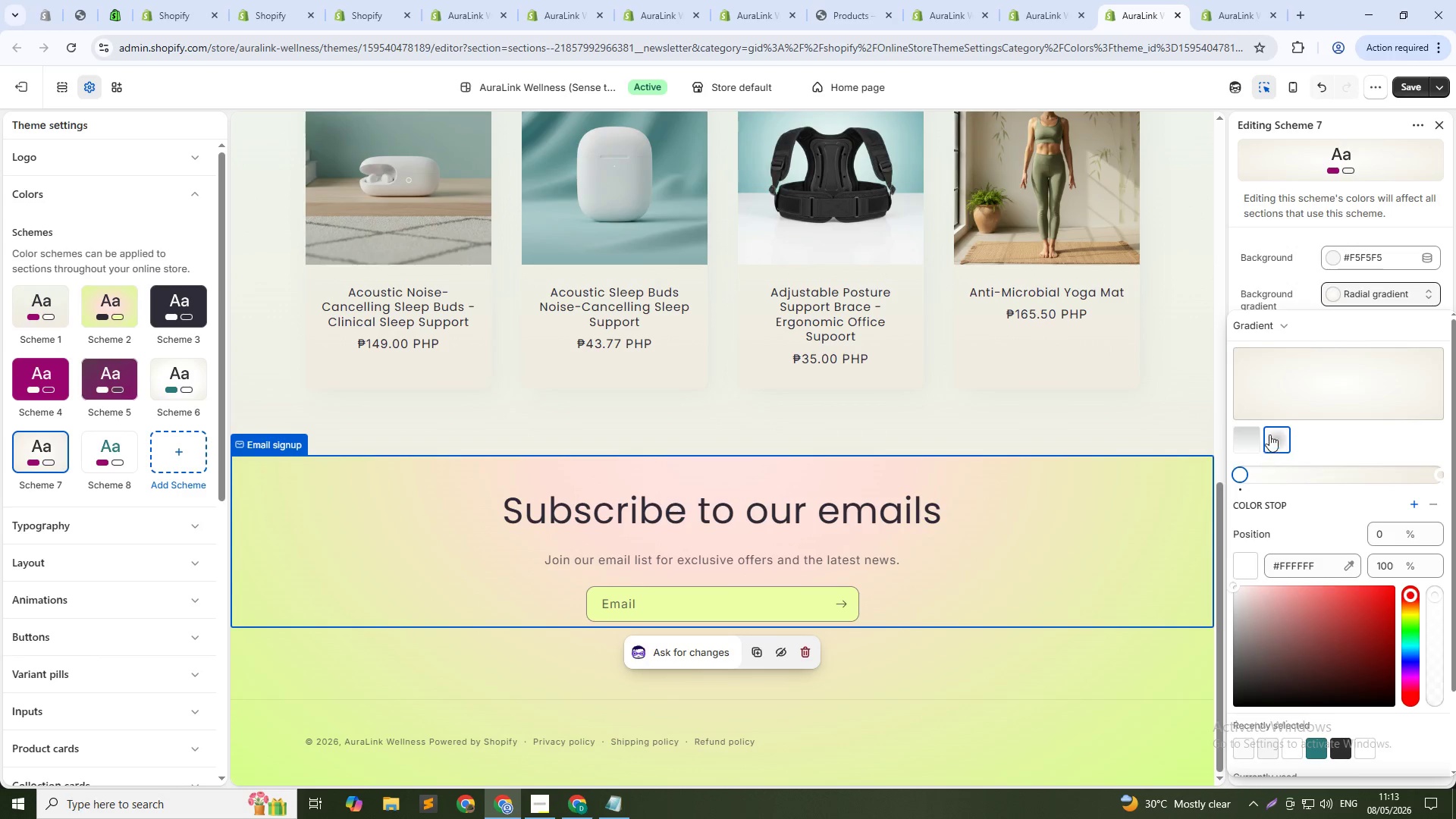 
left_click([1244, 438])
 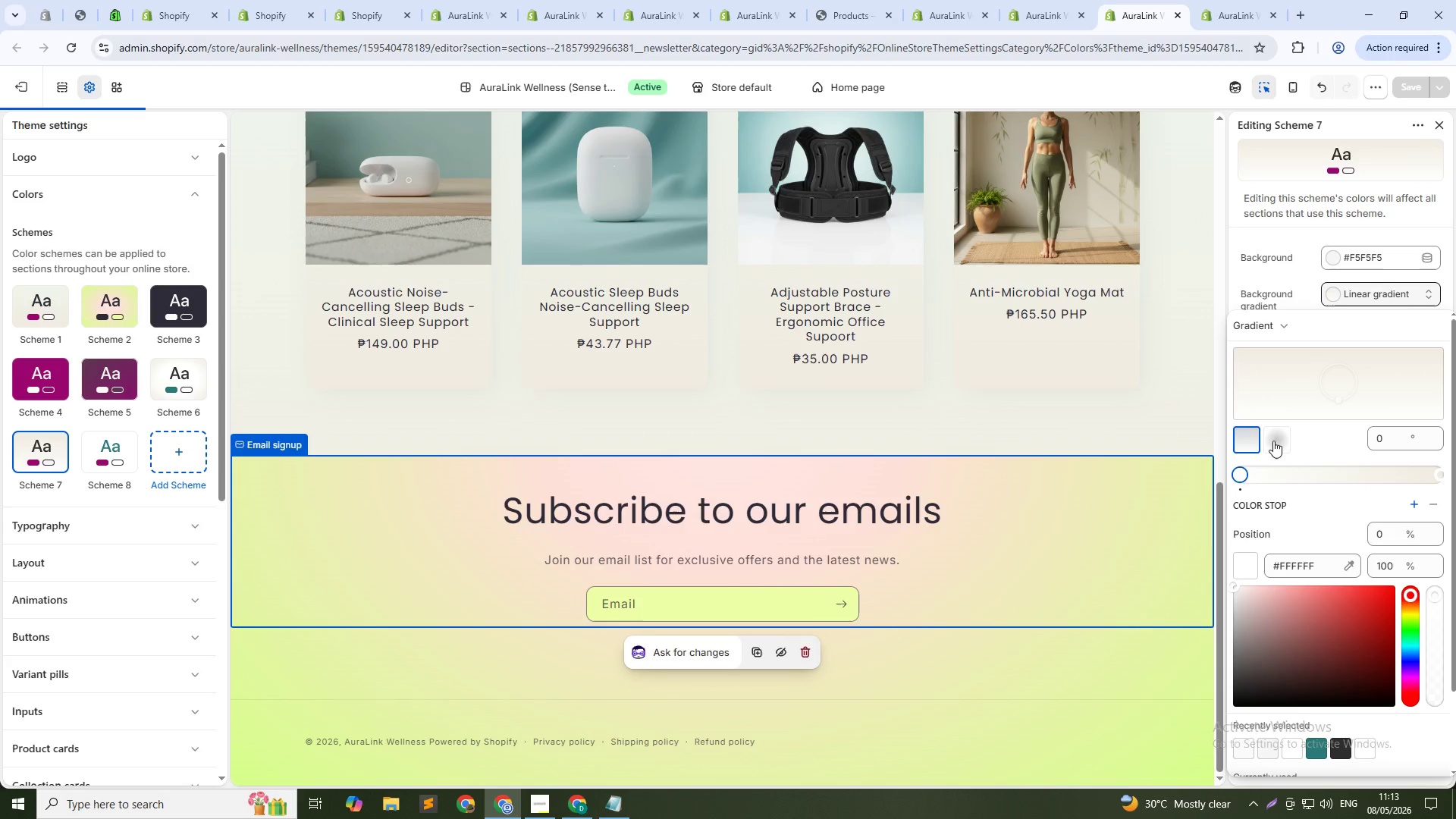 
left_click([1273, 441])
 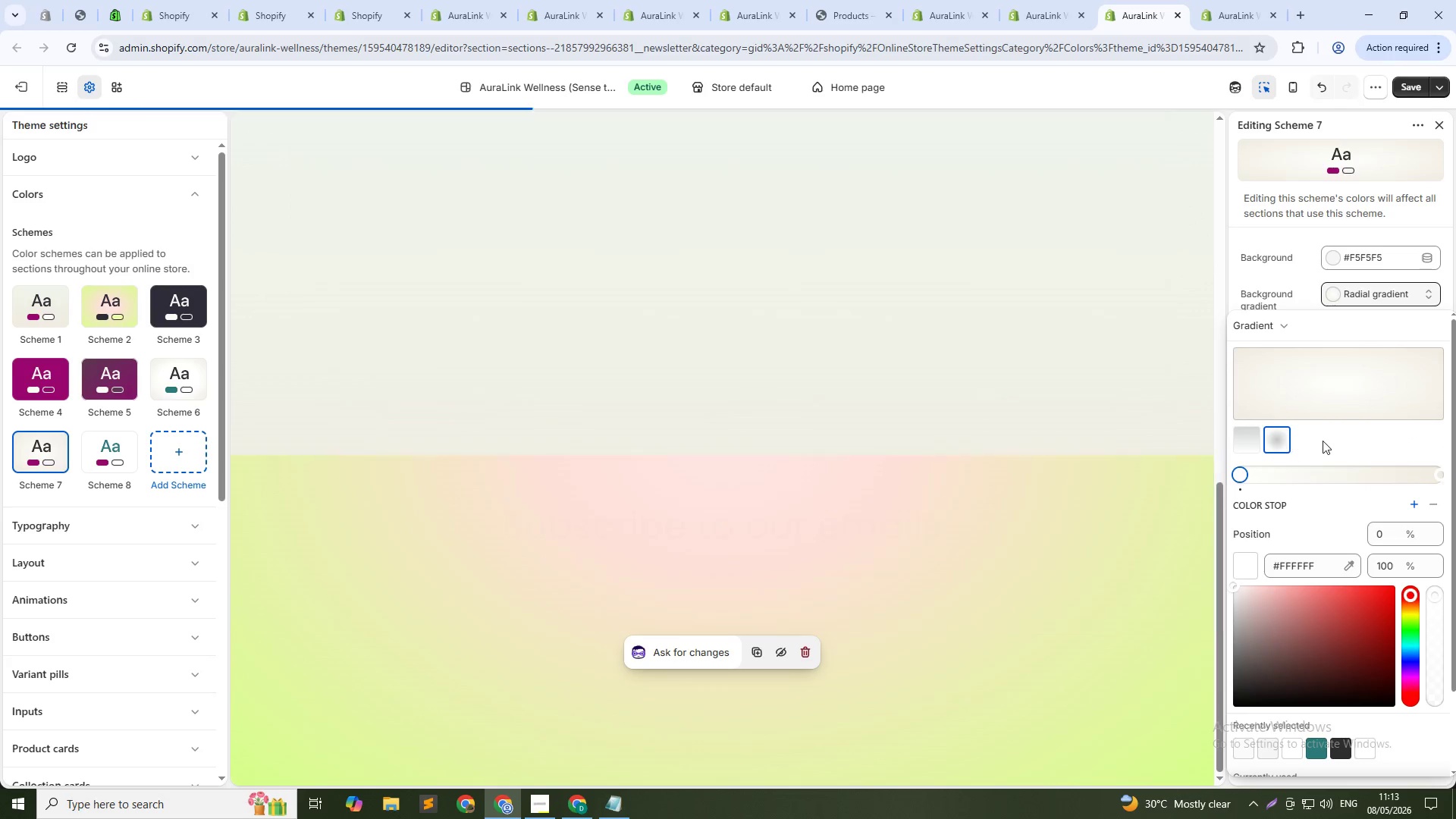 
left_click([1326, 441])
 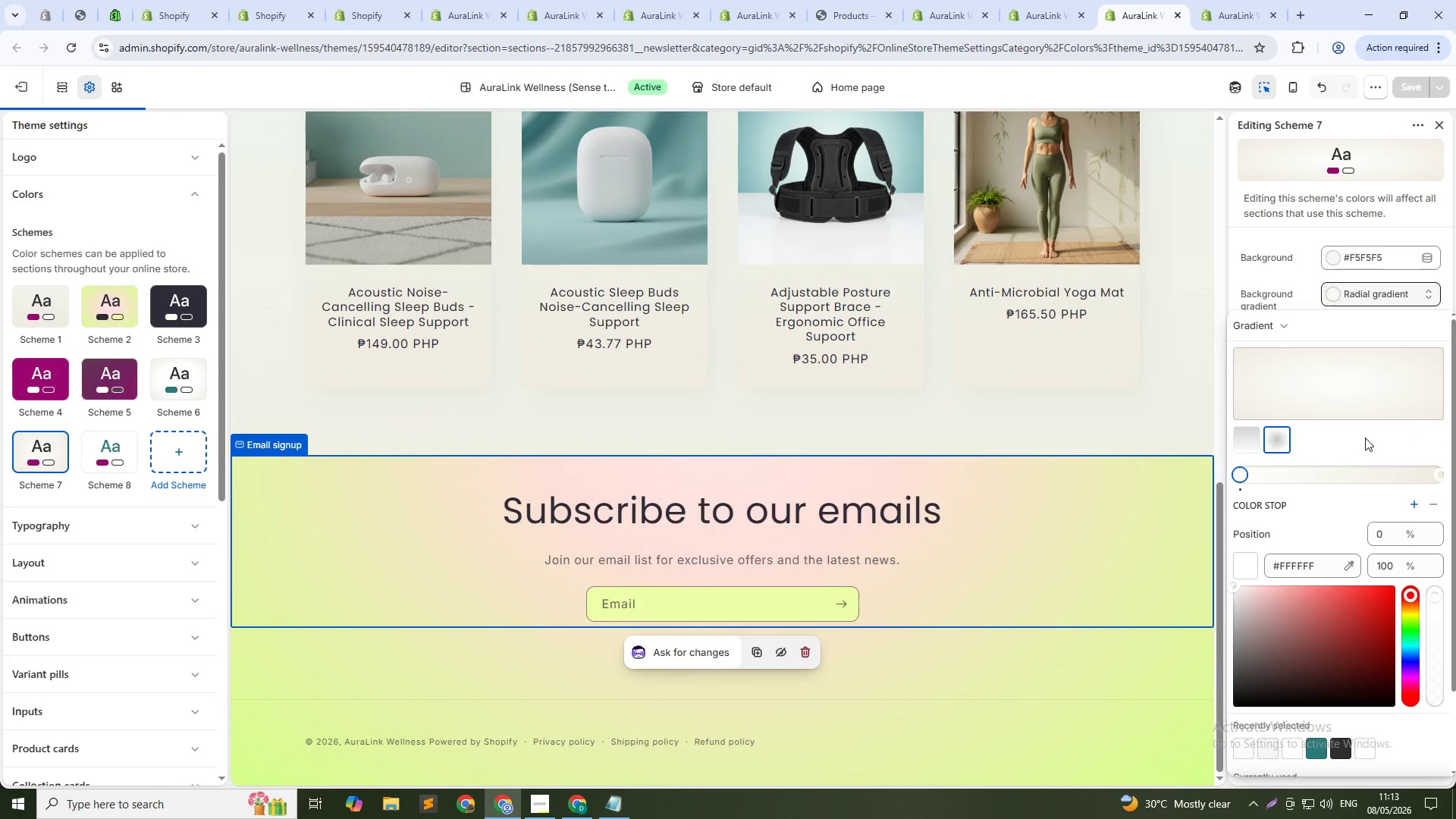 
left_click([1362, 438])
 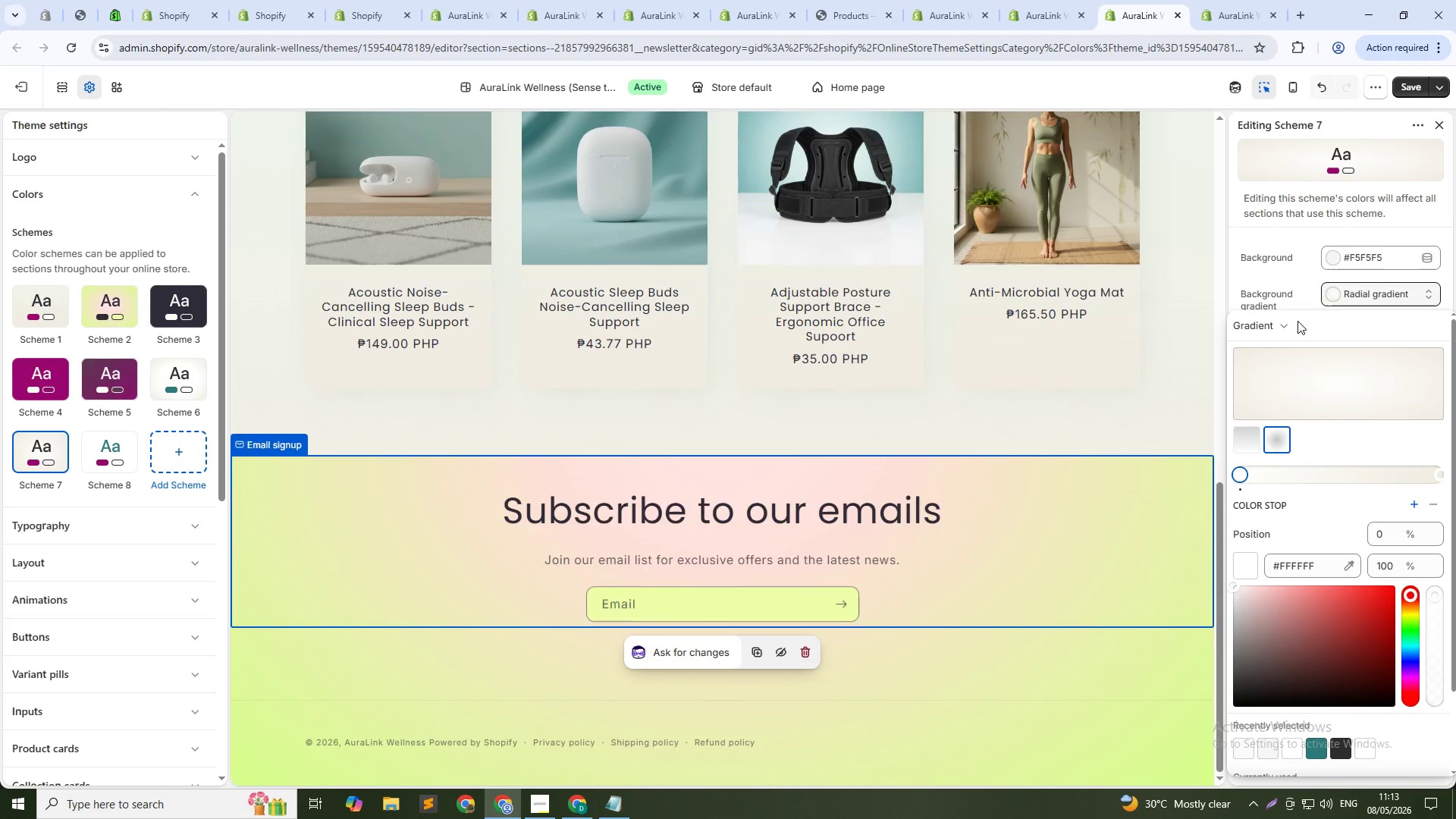 
left_click([1298, 272])
 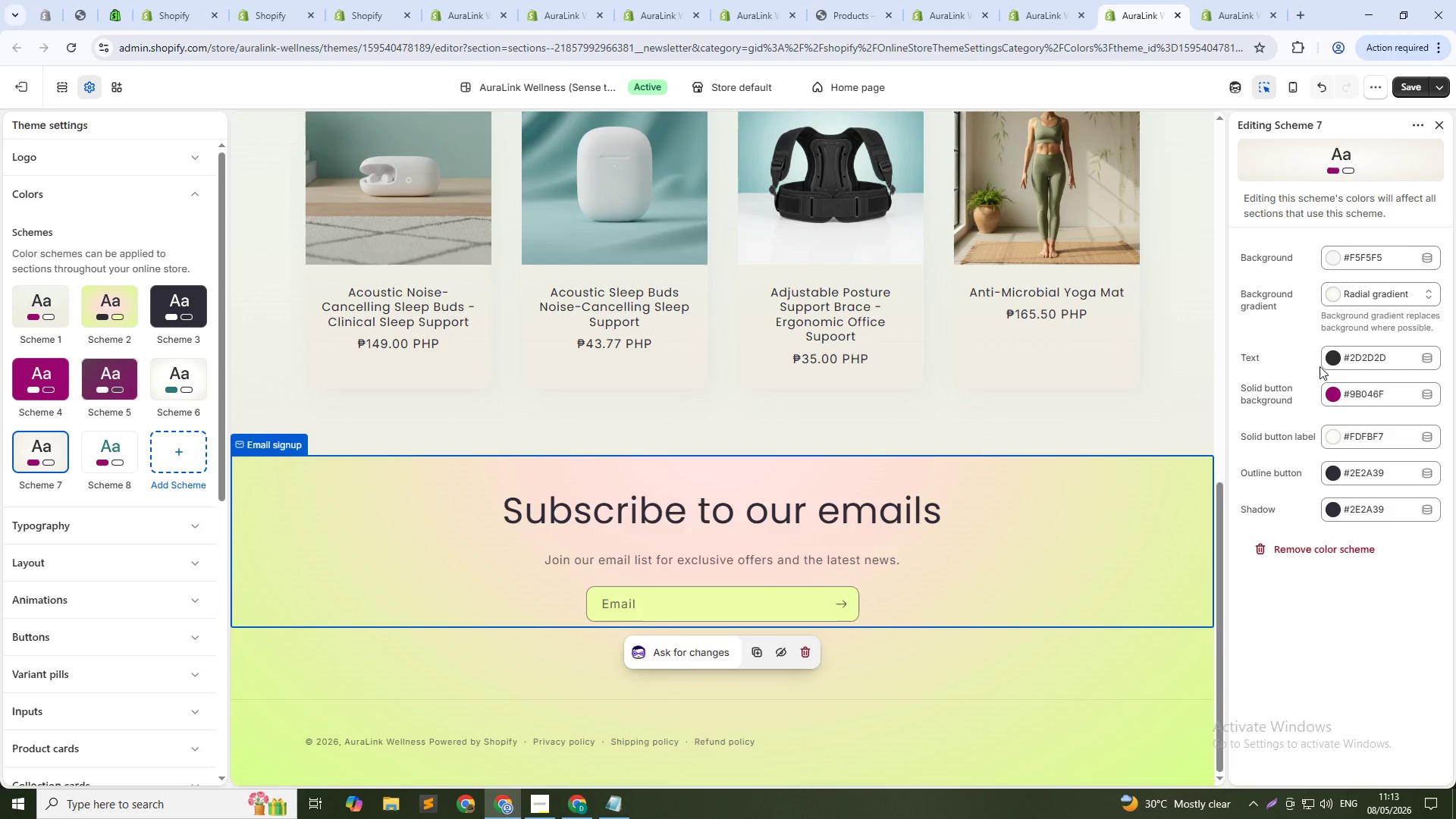 
wait(27.47)
 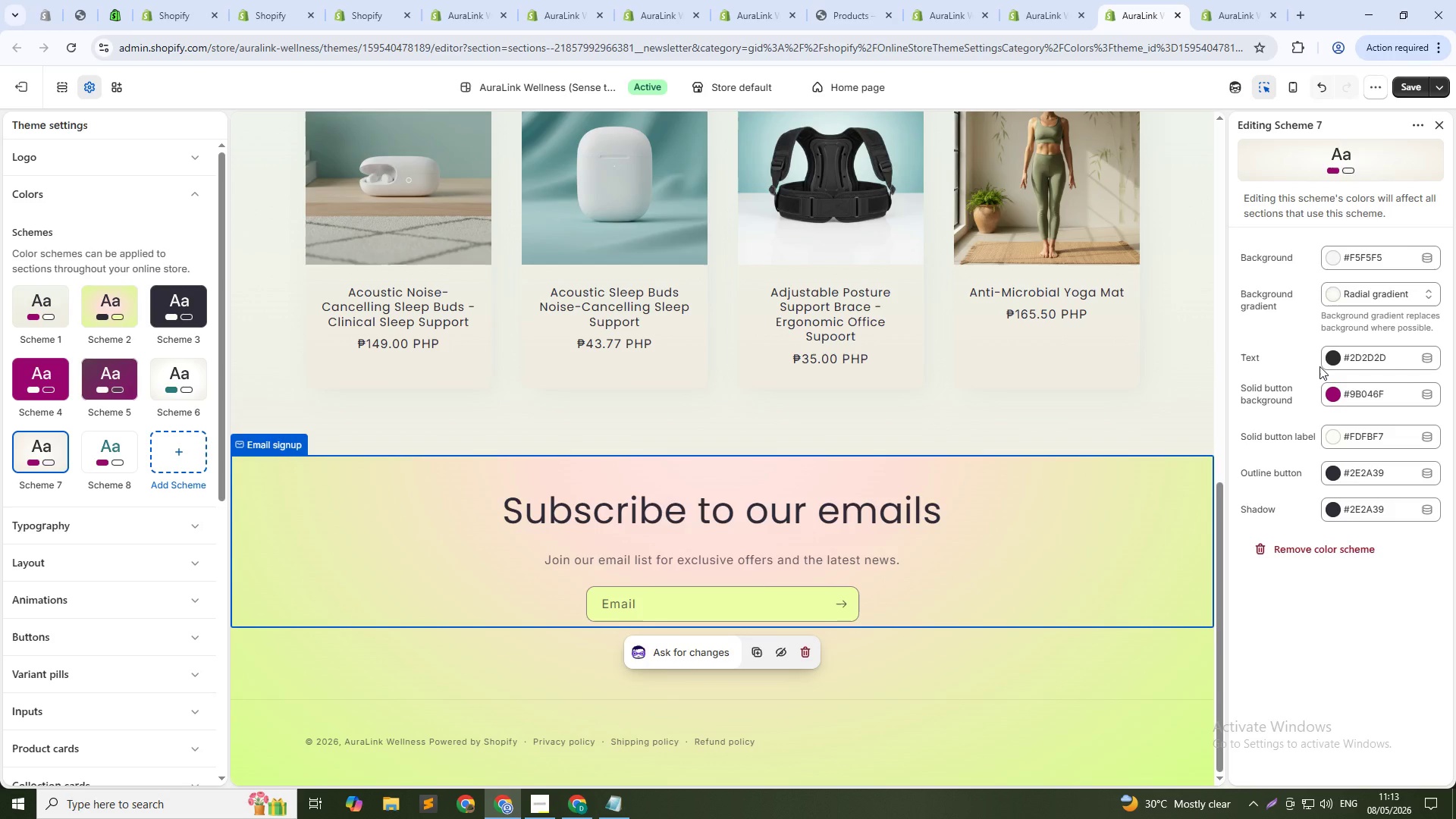 
left_click([1335, 397])
 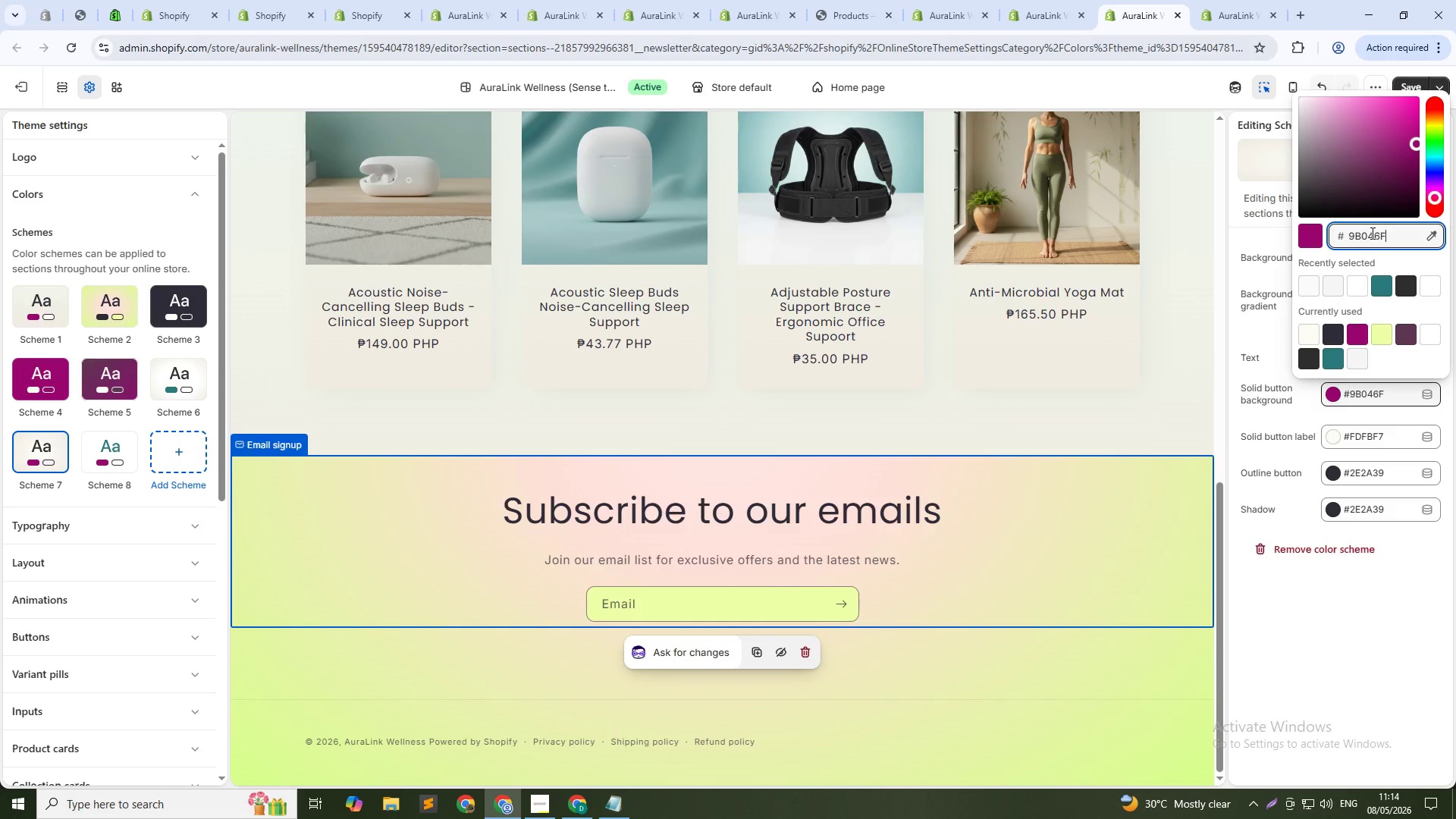 
double_click([1371, 233])
 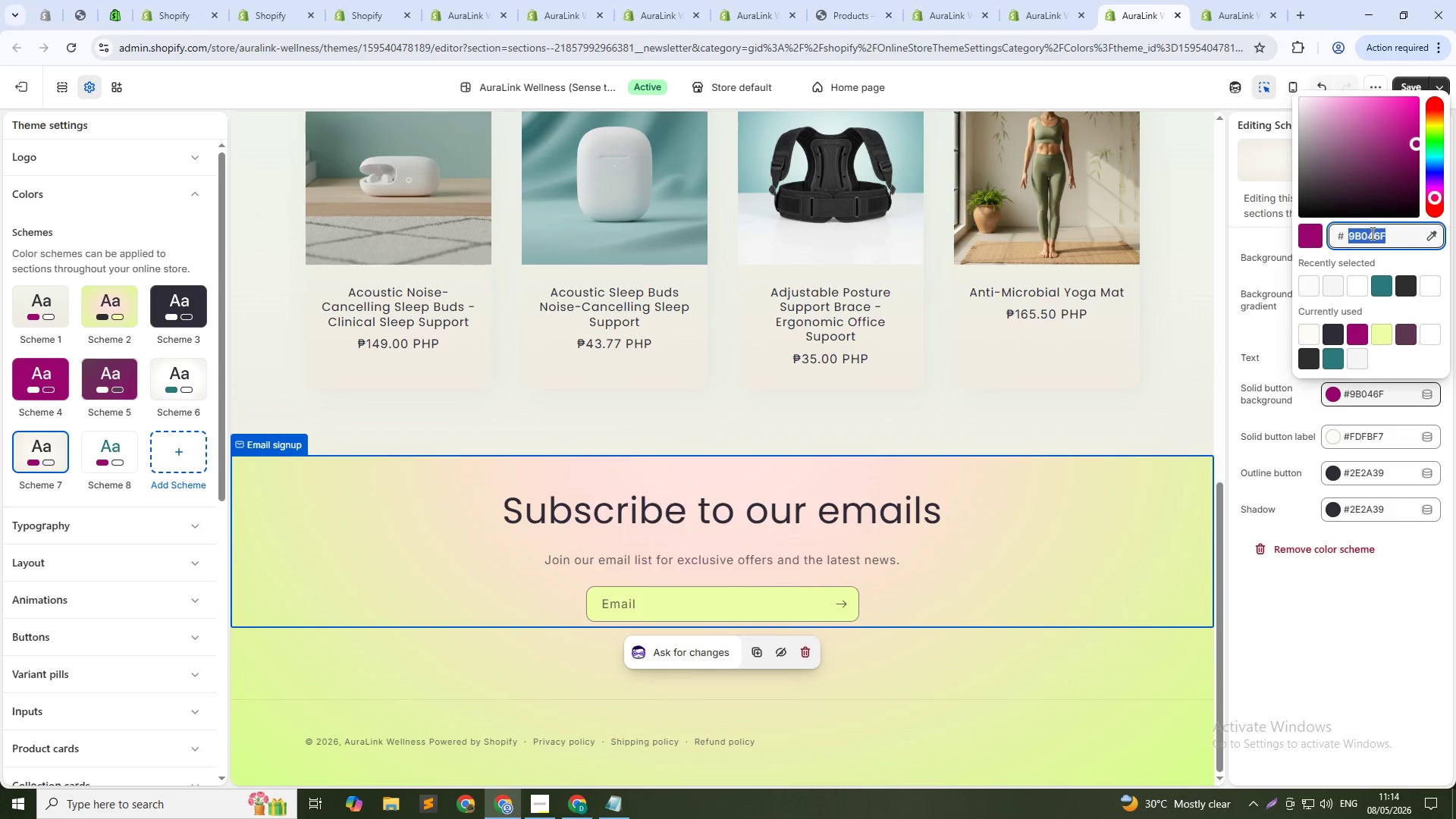 
triple_click([1371, 233])
 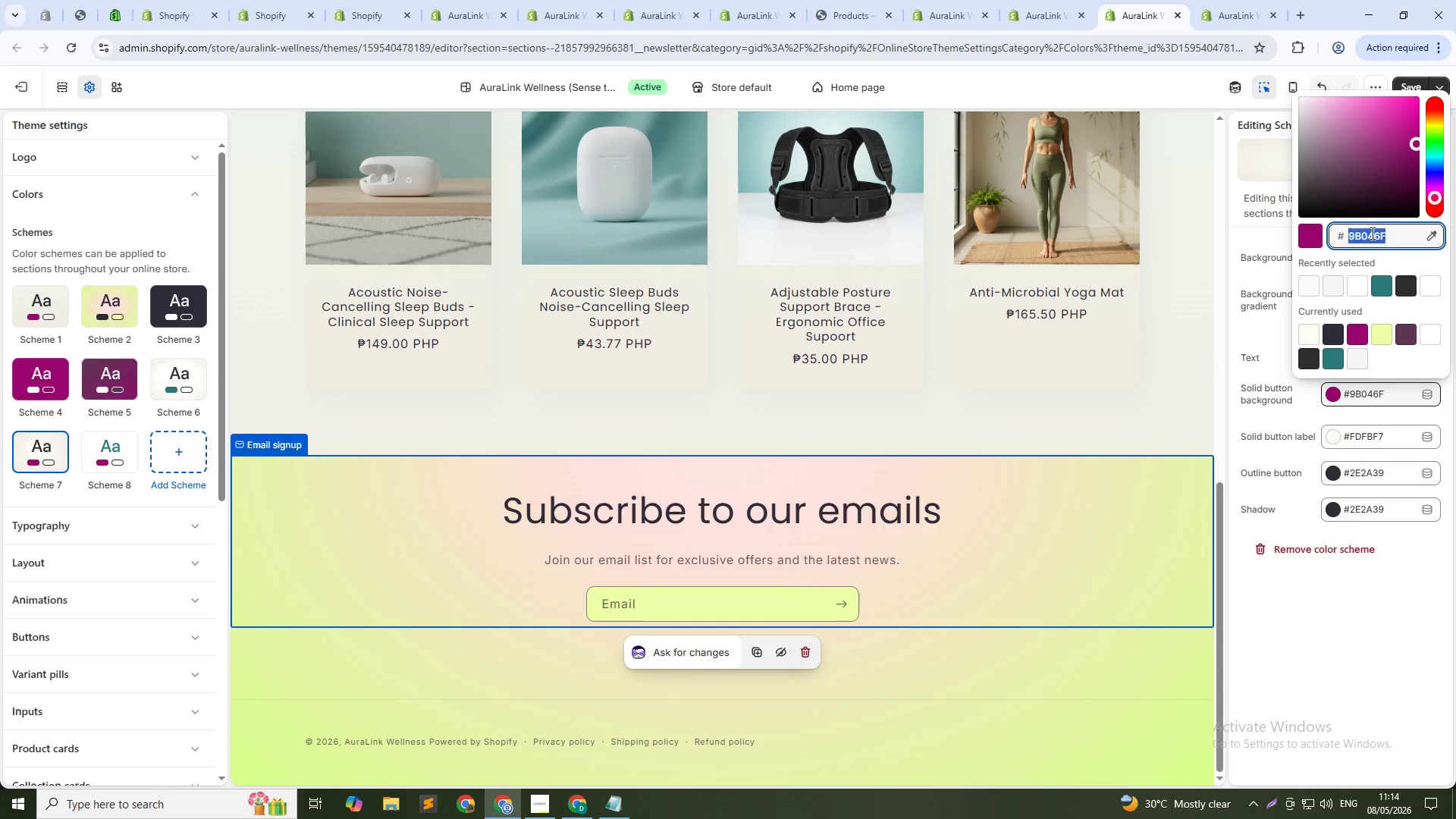 
left_click([1371, 233])
 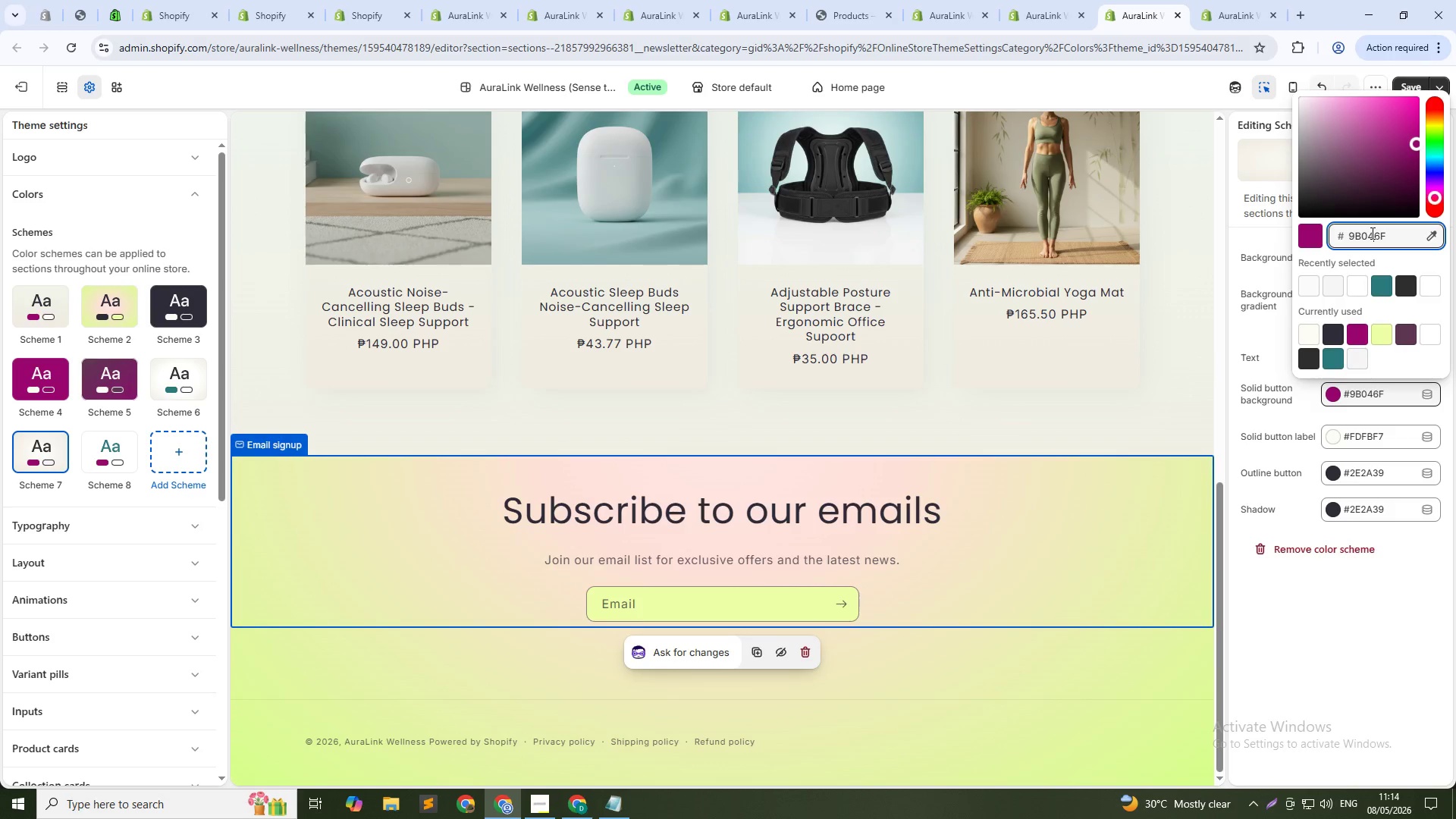 
double_click([1371, 233])
 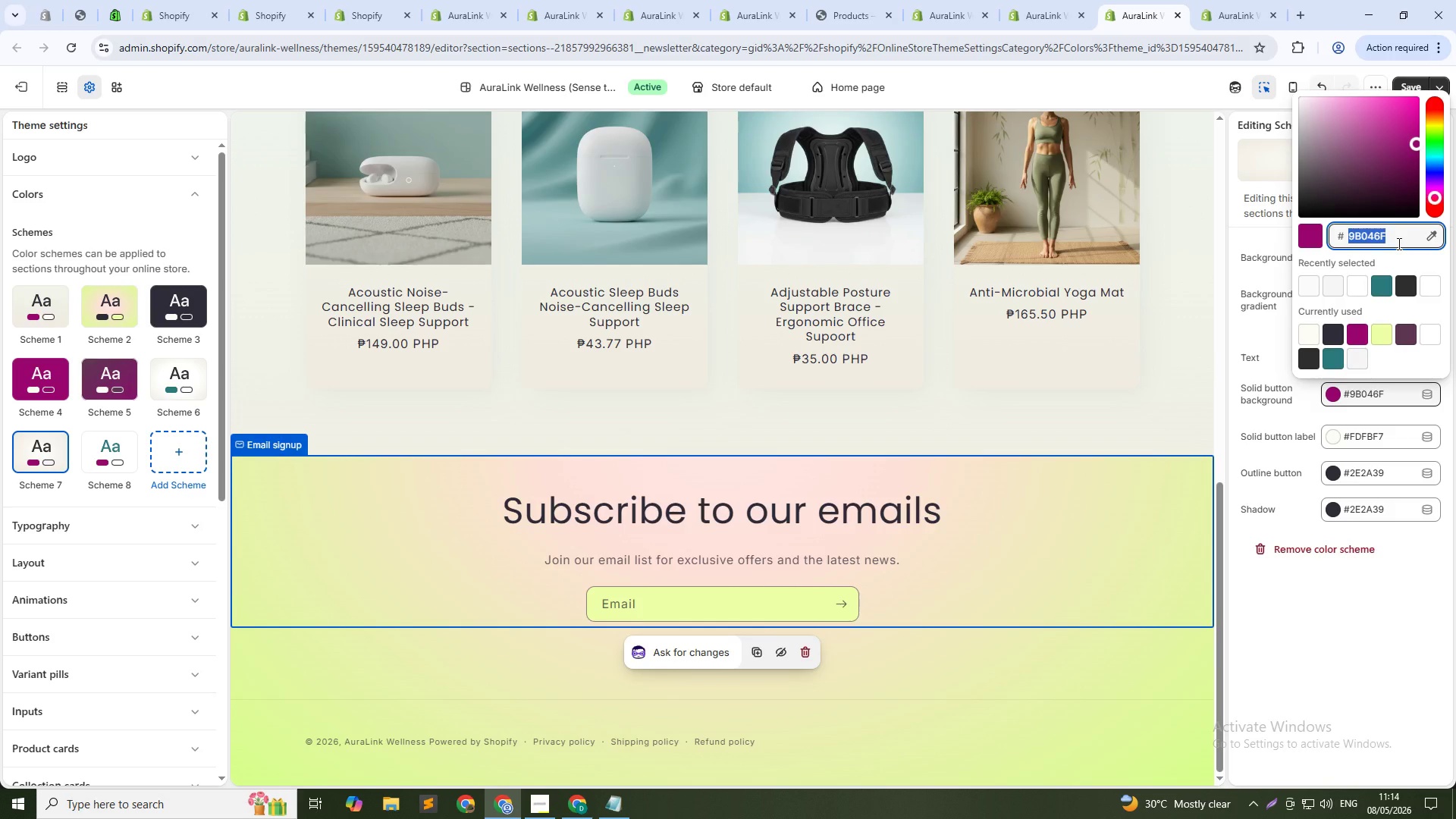 
type(2C7A7B)
 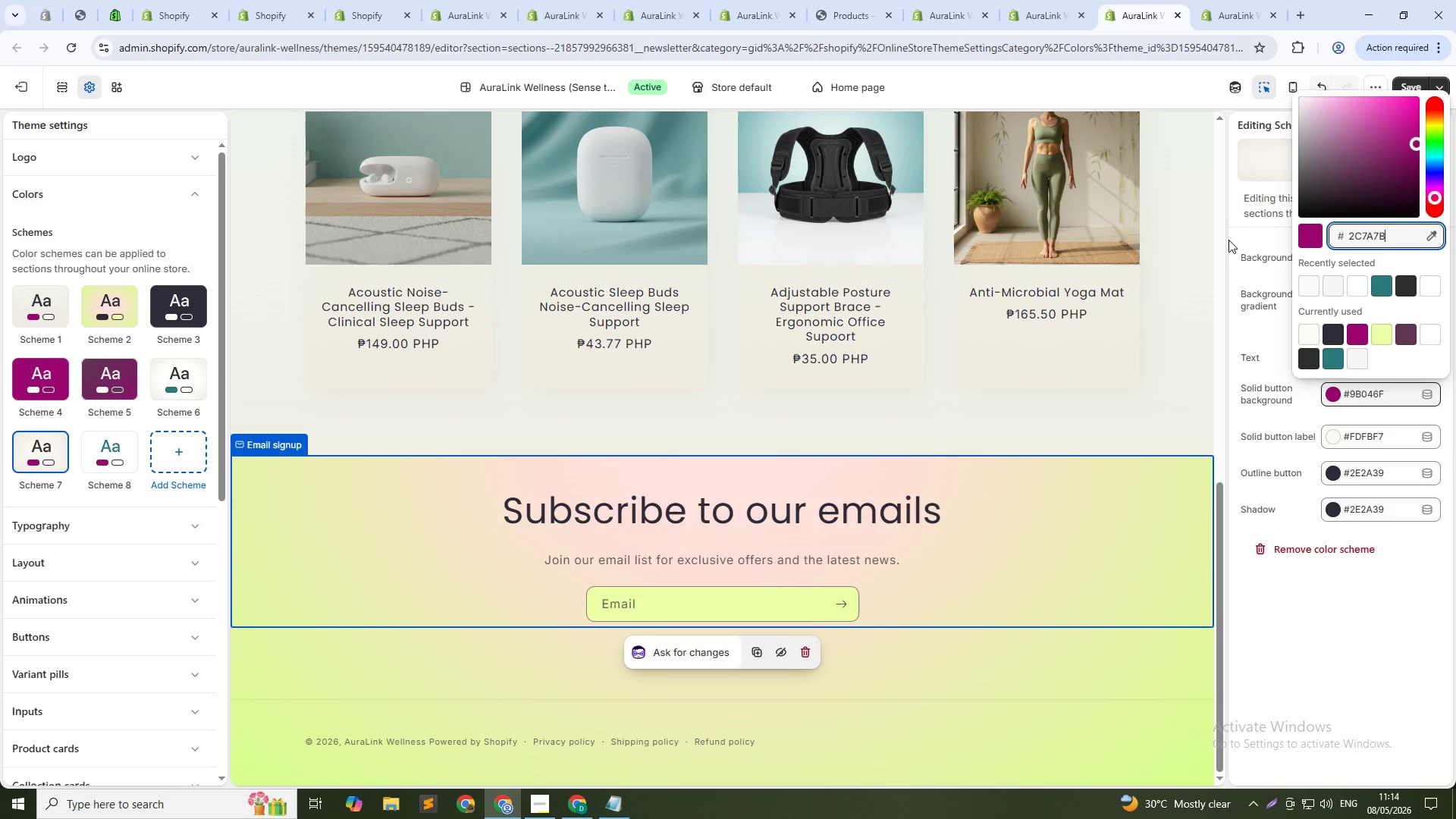 
left_click([1250, 233])
 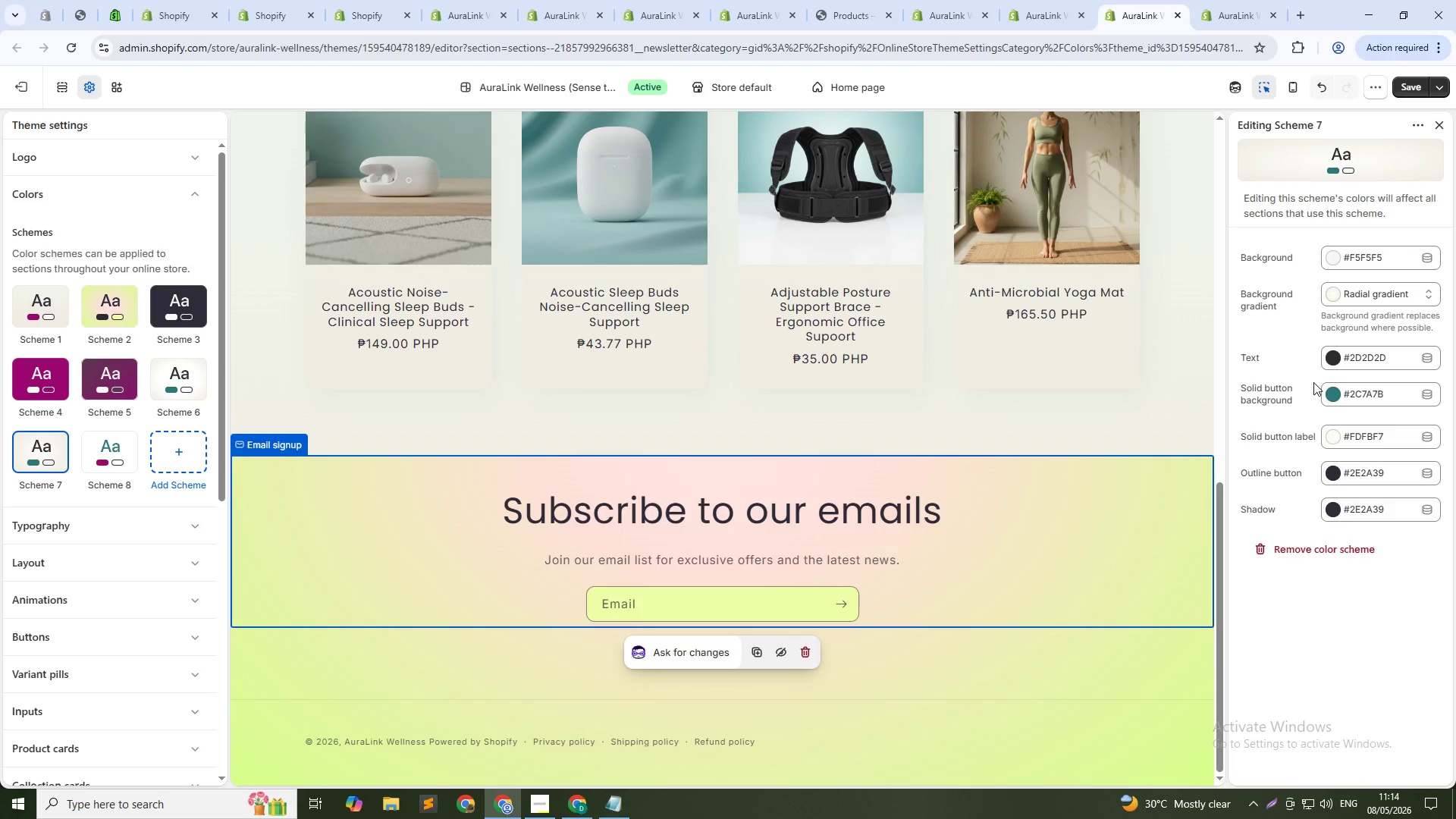 
wait(31.3)
 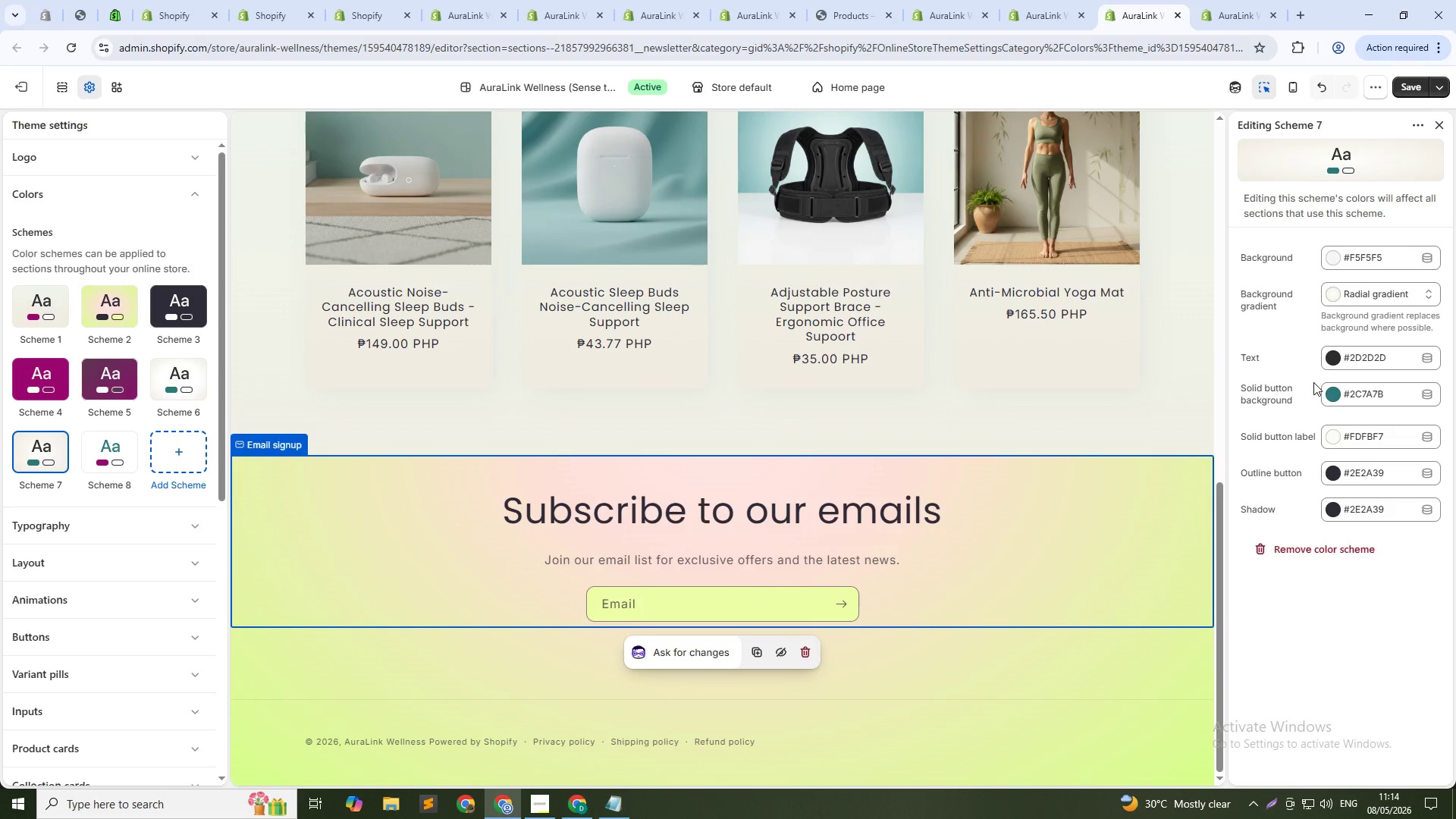 
left_click([1401, 92])
 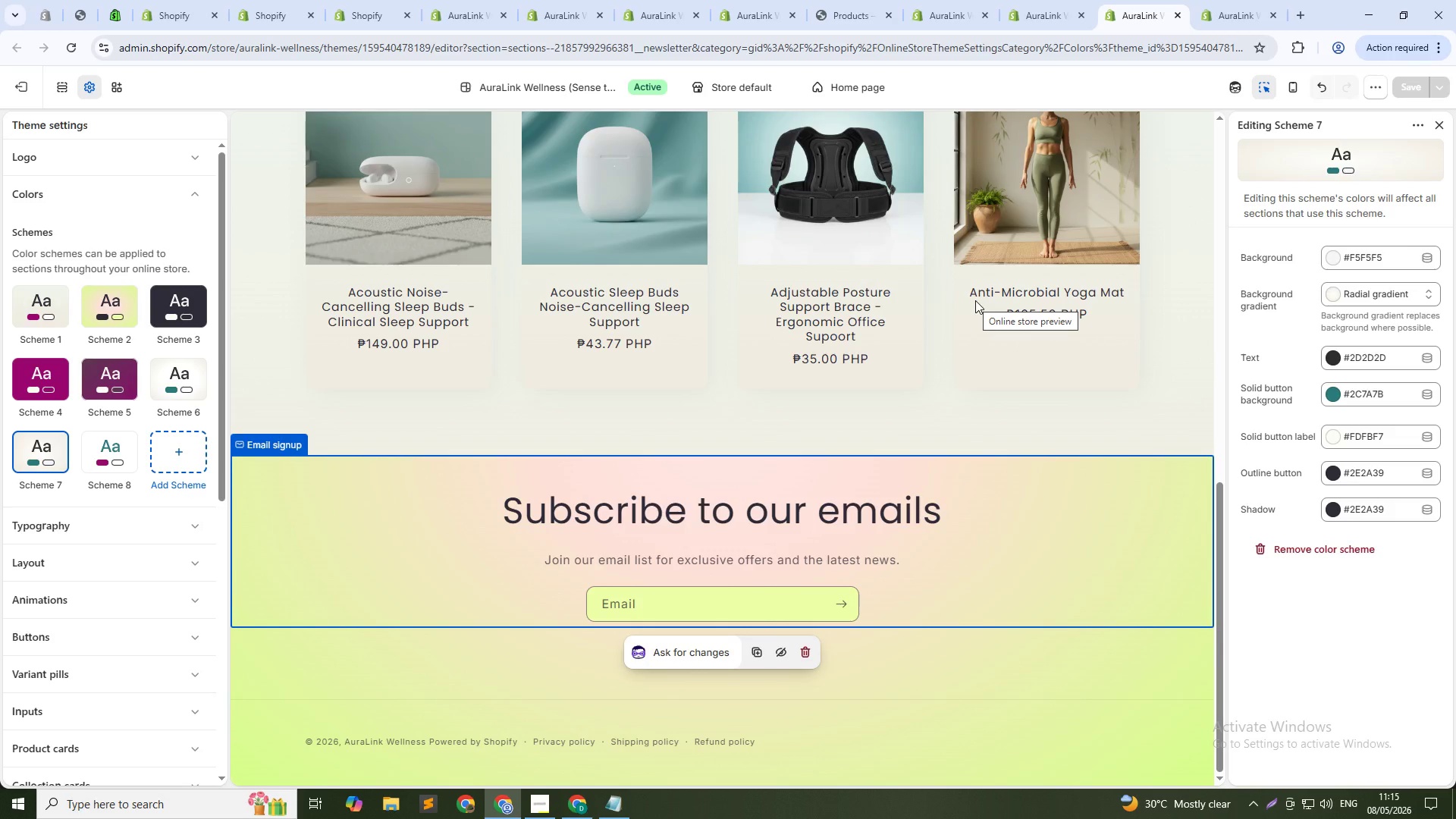 
wait(57.7)
 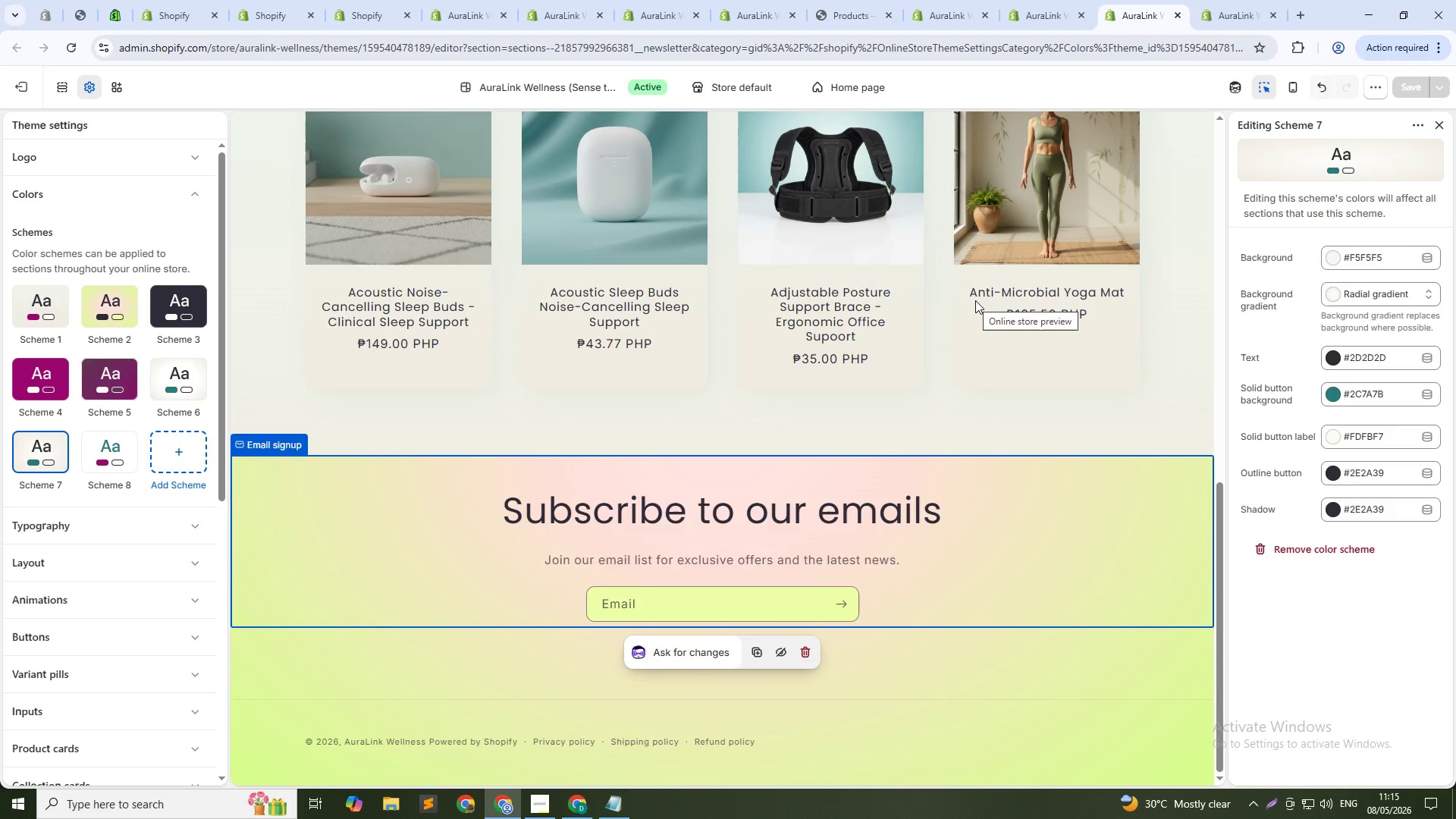 
key(Alt+Tab)